 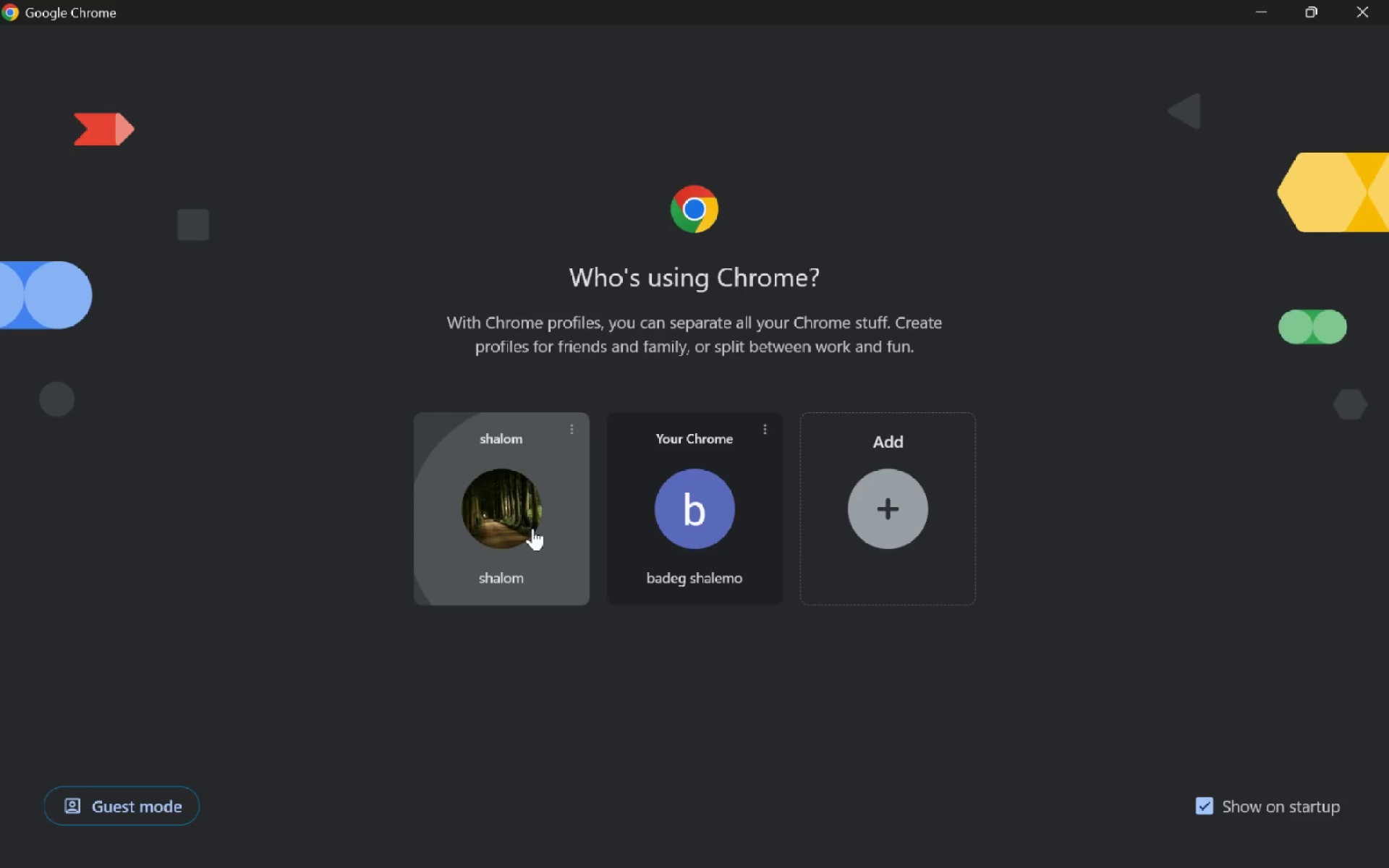 
type(eb)
 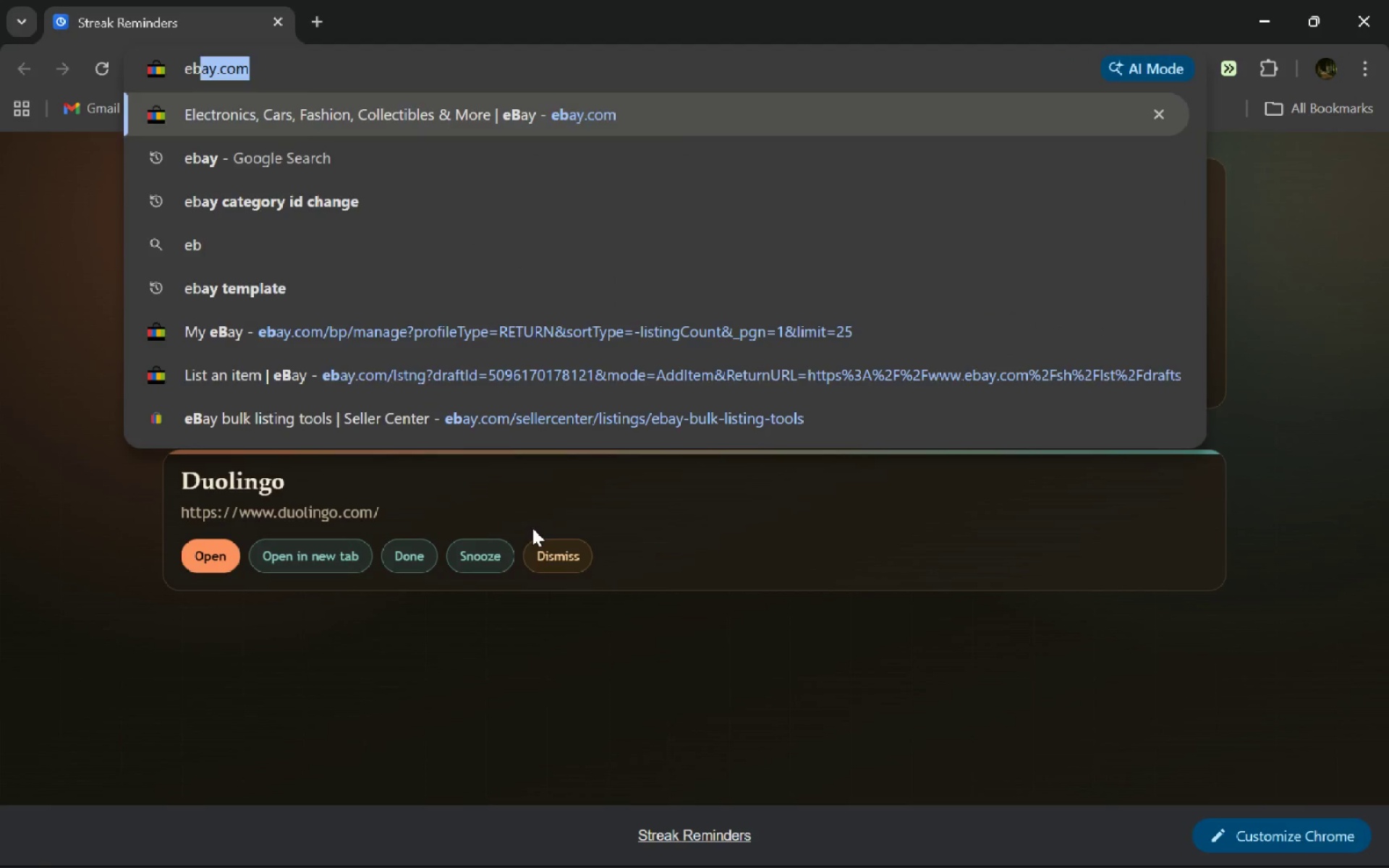 
key(Enter)
 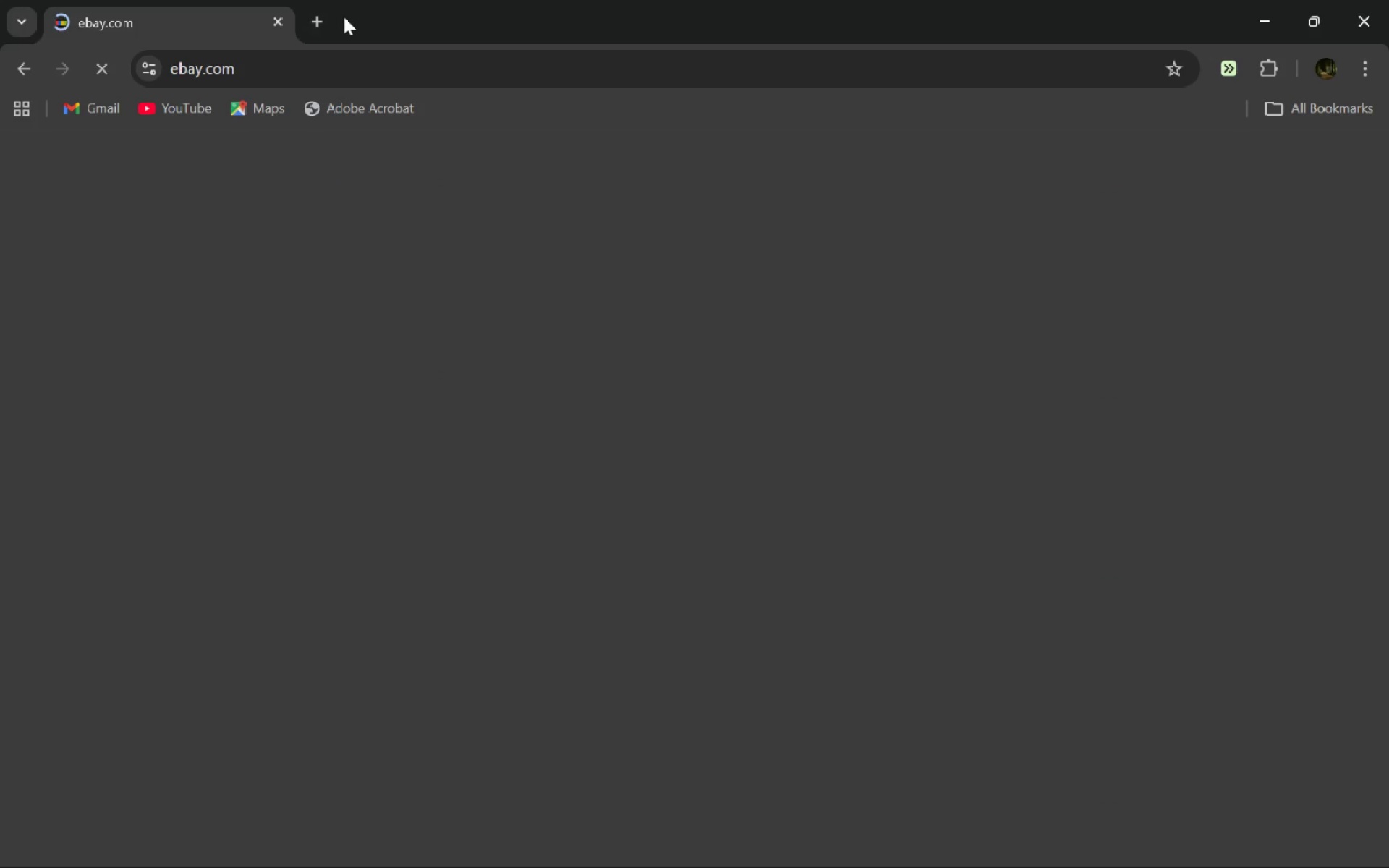 
left_click([316, 28])
 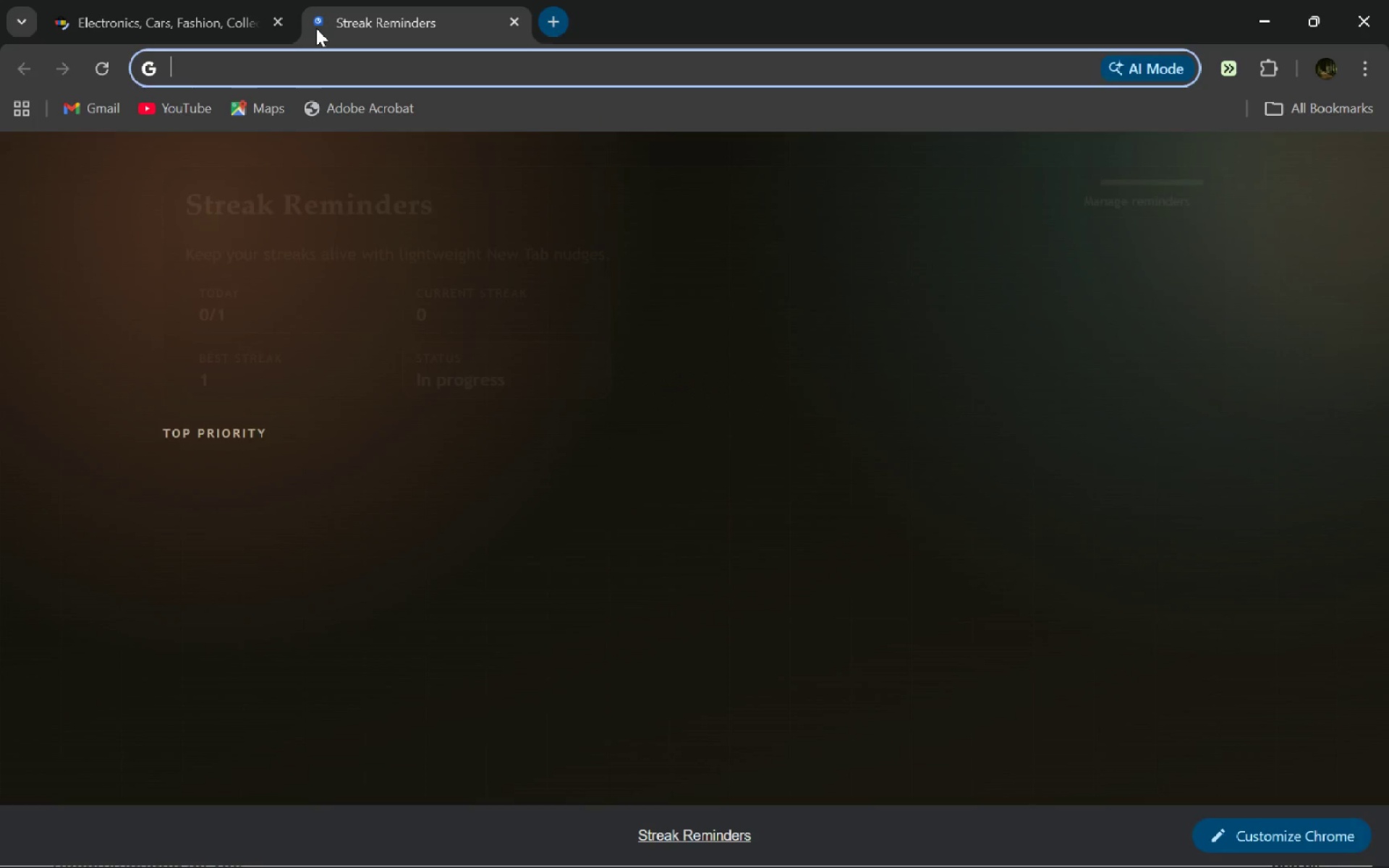 
type(goos)
key(Backspace)
type(gh)
key(Backspace)
type(le)
 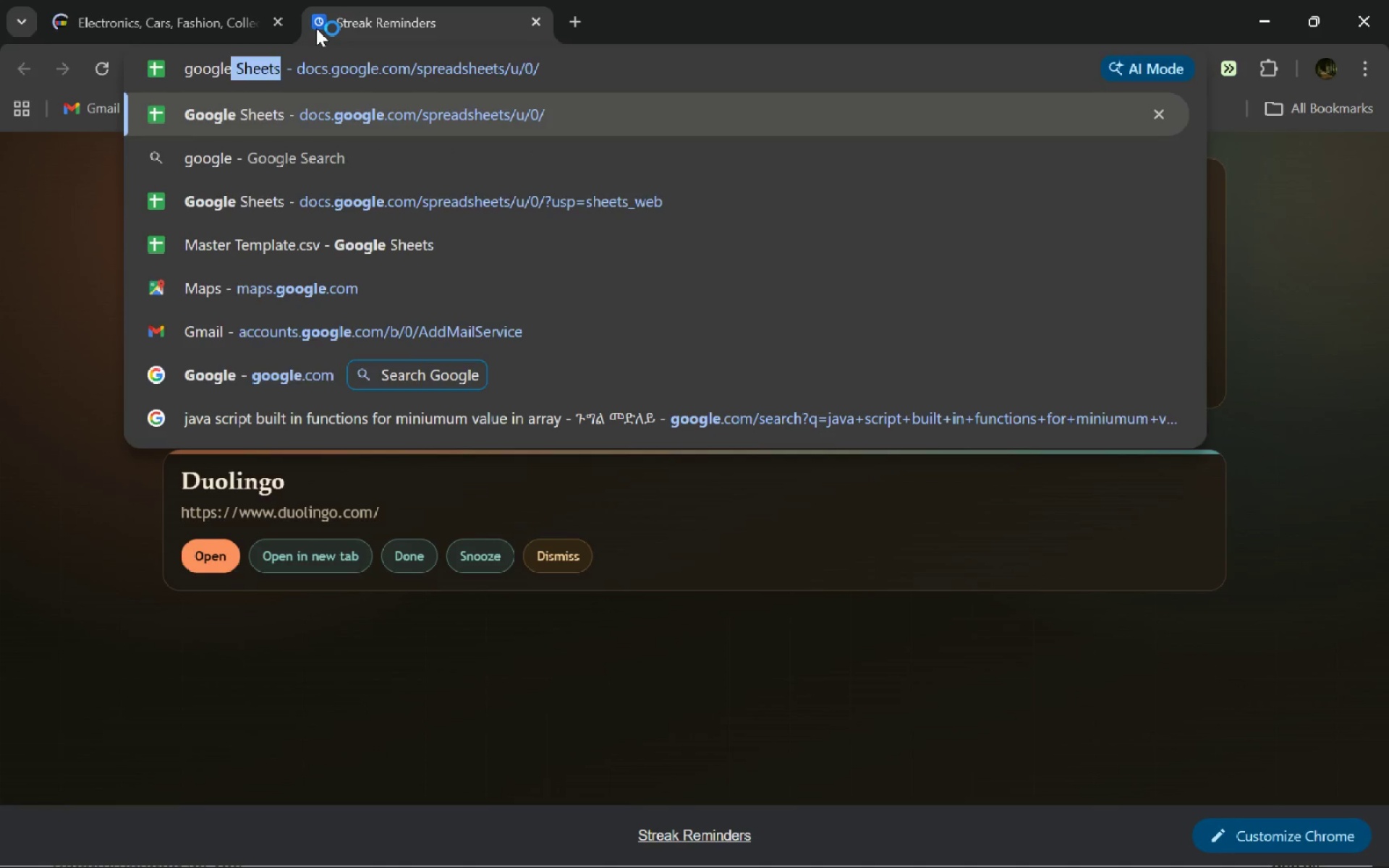 
key(Enter)
 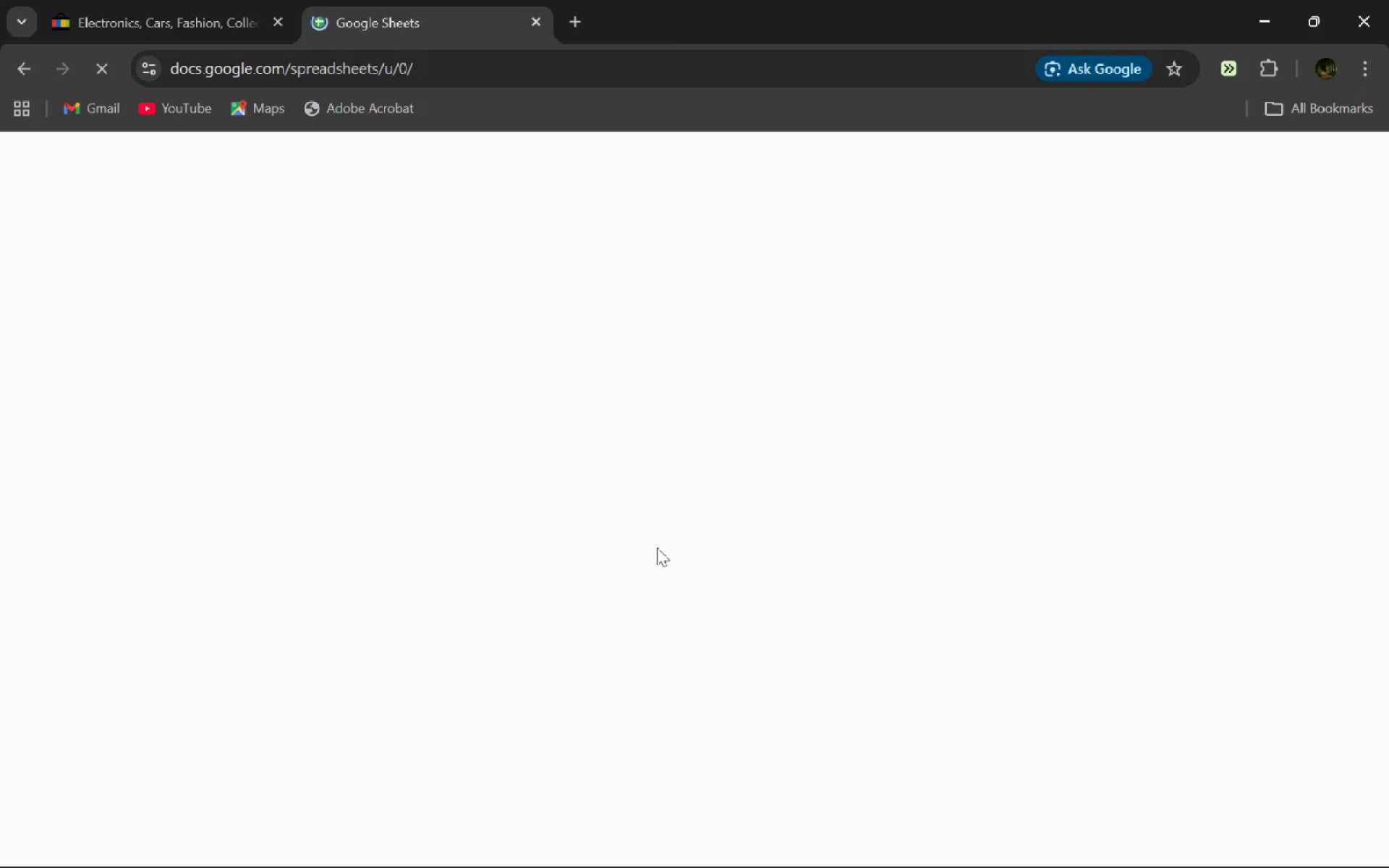 
key(Alt+AltLeft)
 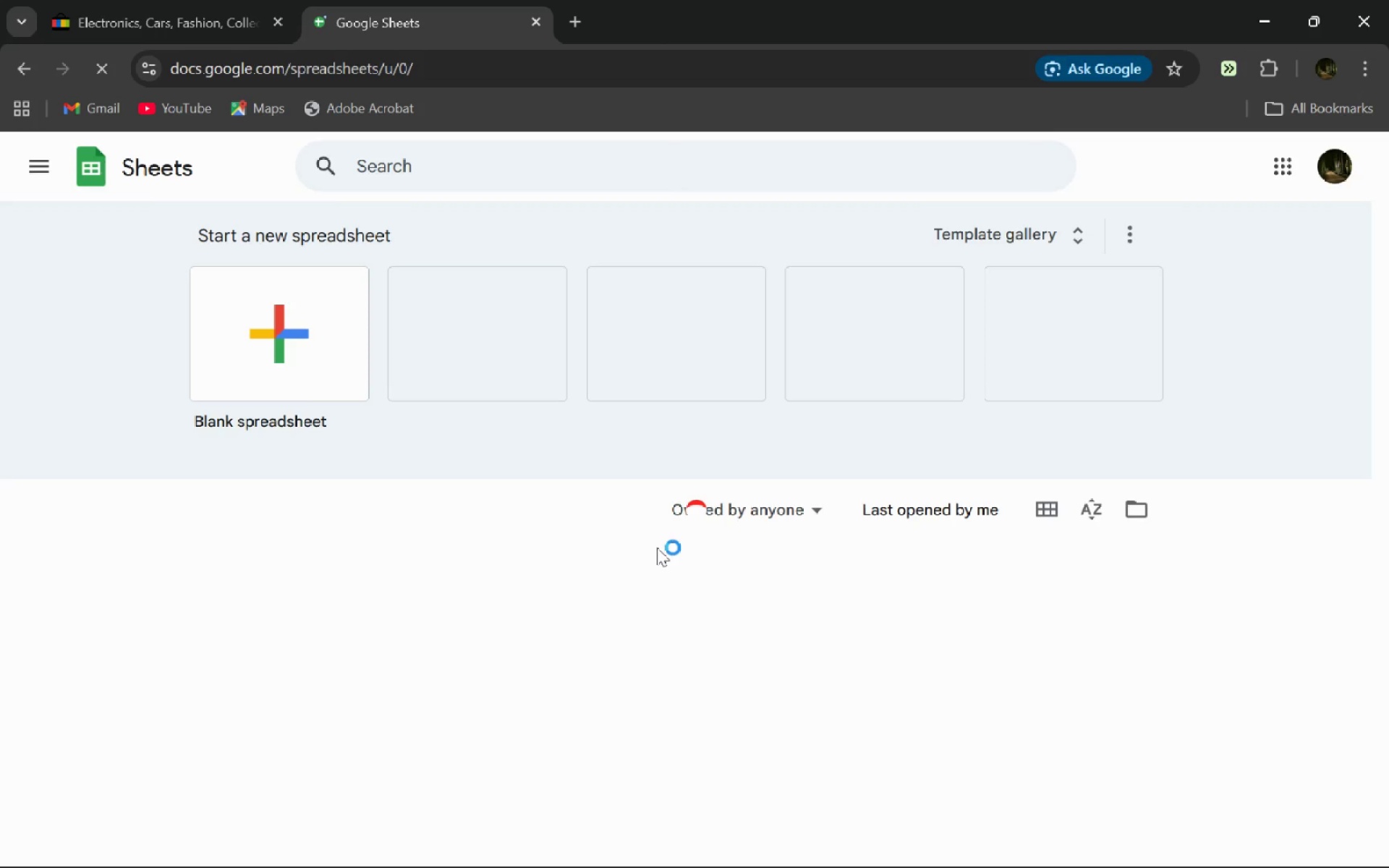 
key(Alt+Space)
 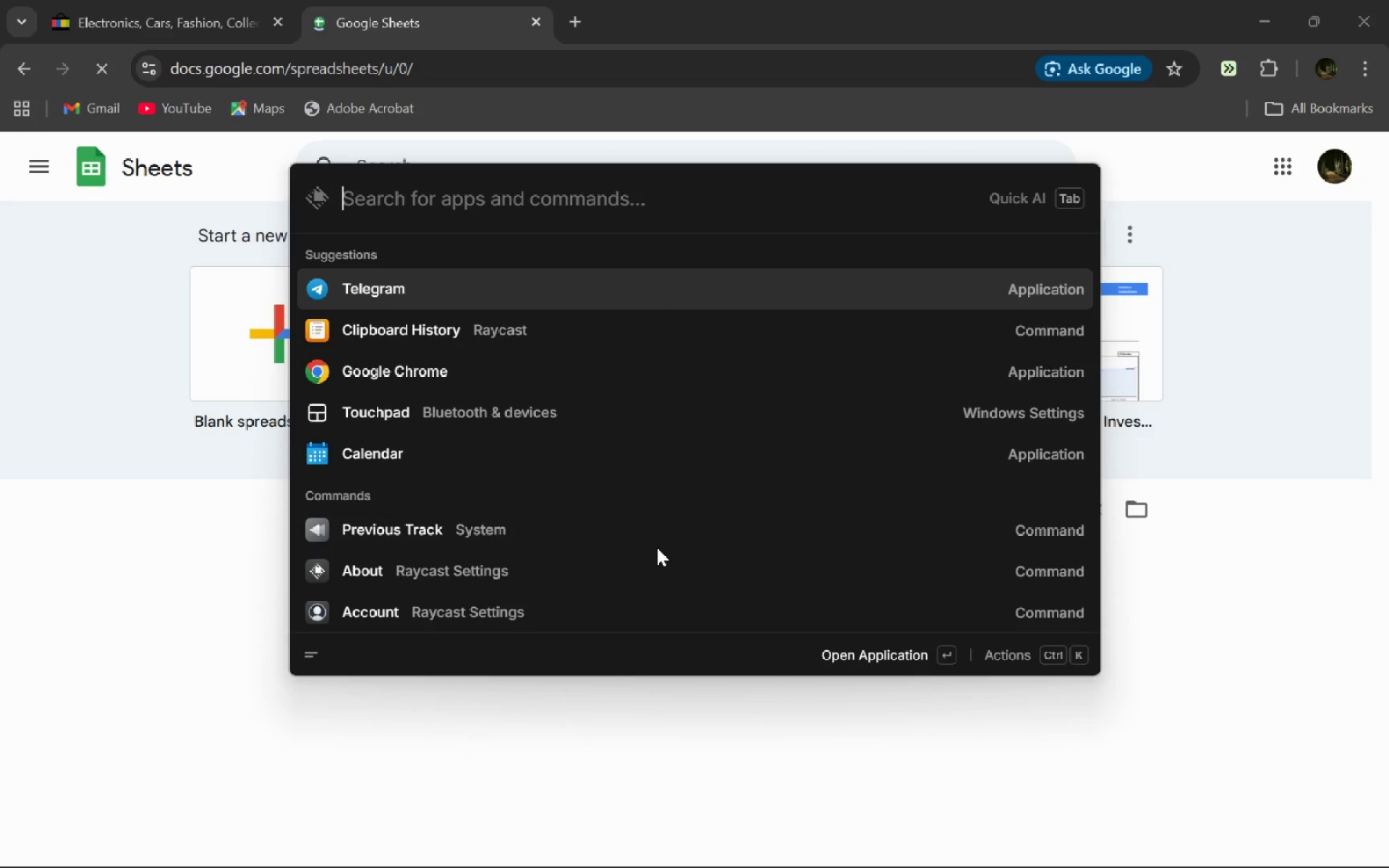 
key(Escape)
 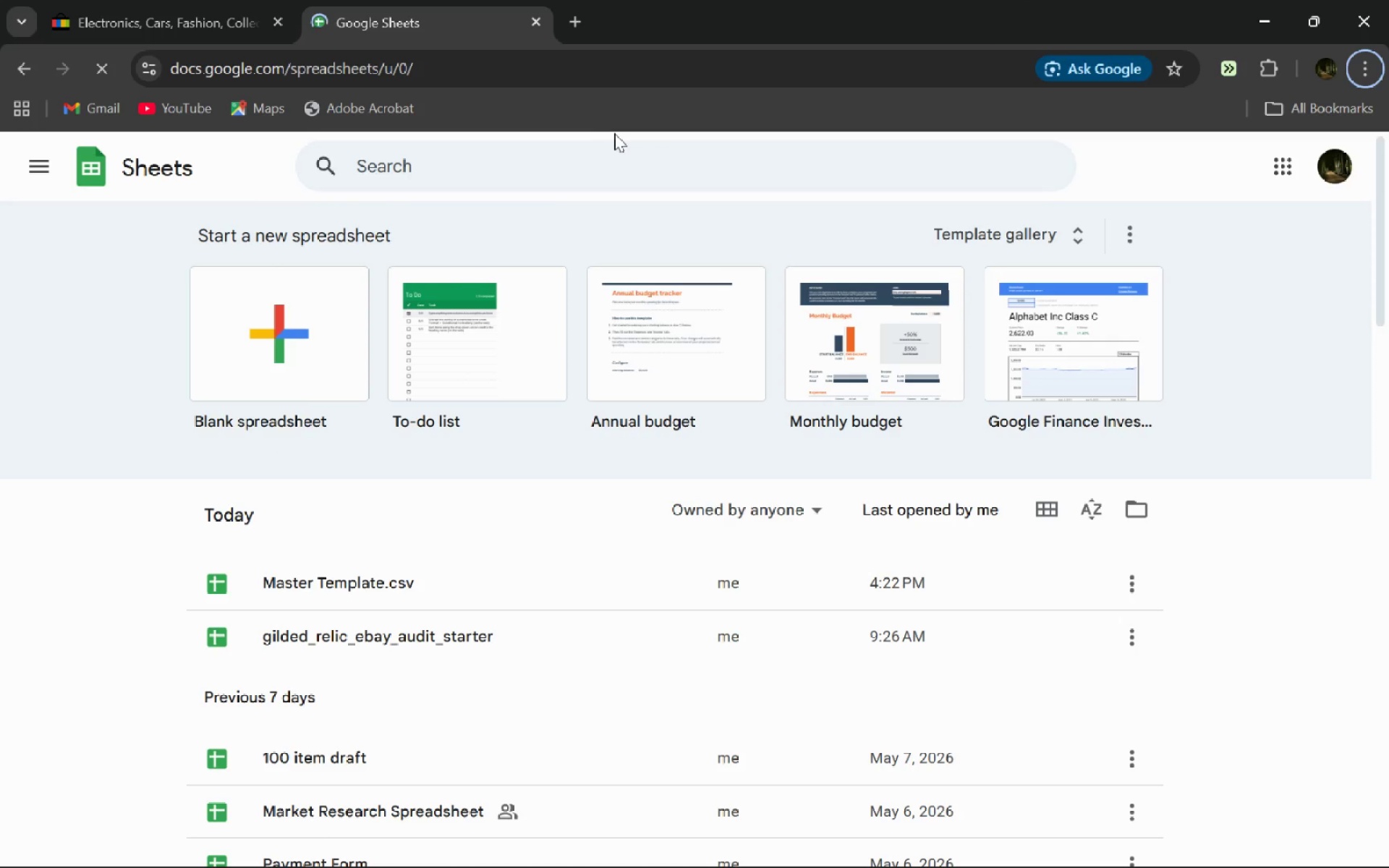 
key(Alt+Tab)
 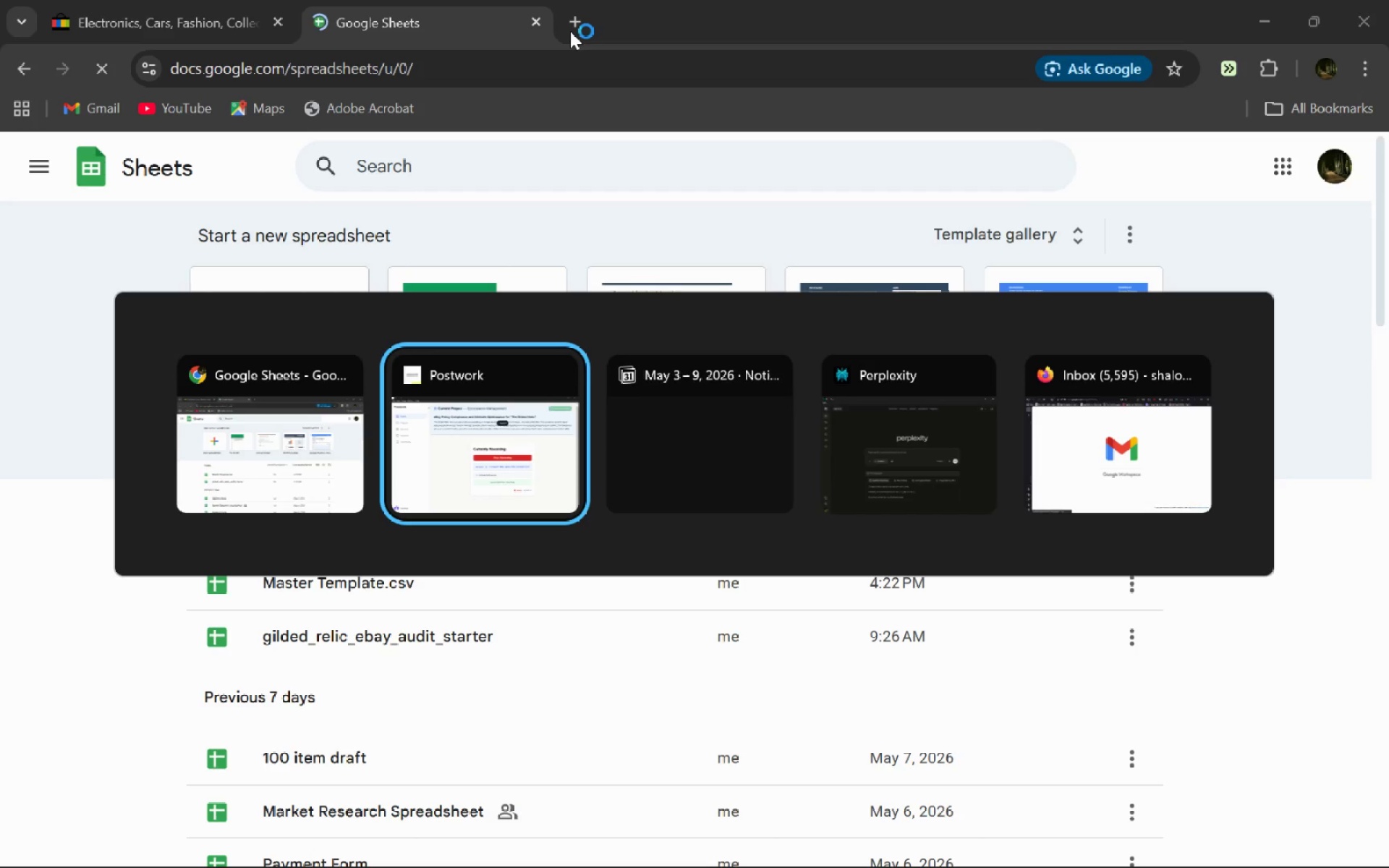 
key(Alt+Shift+Tab)
 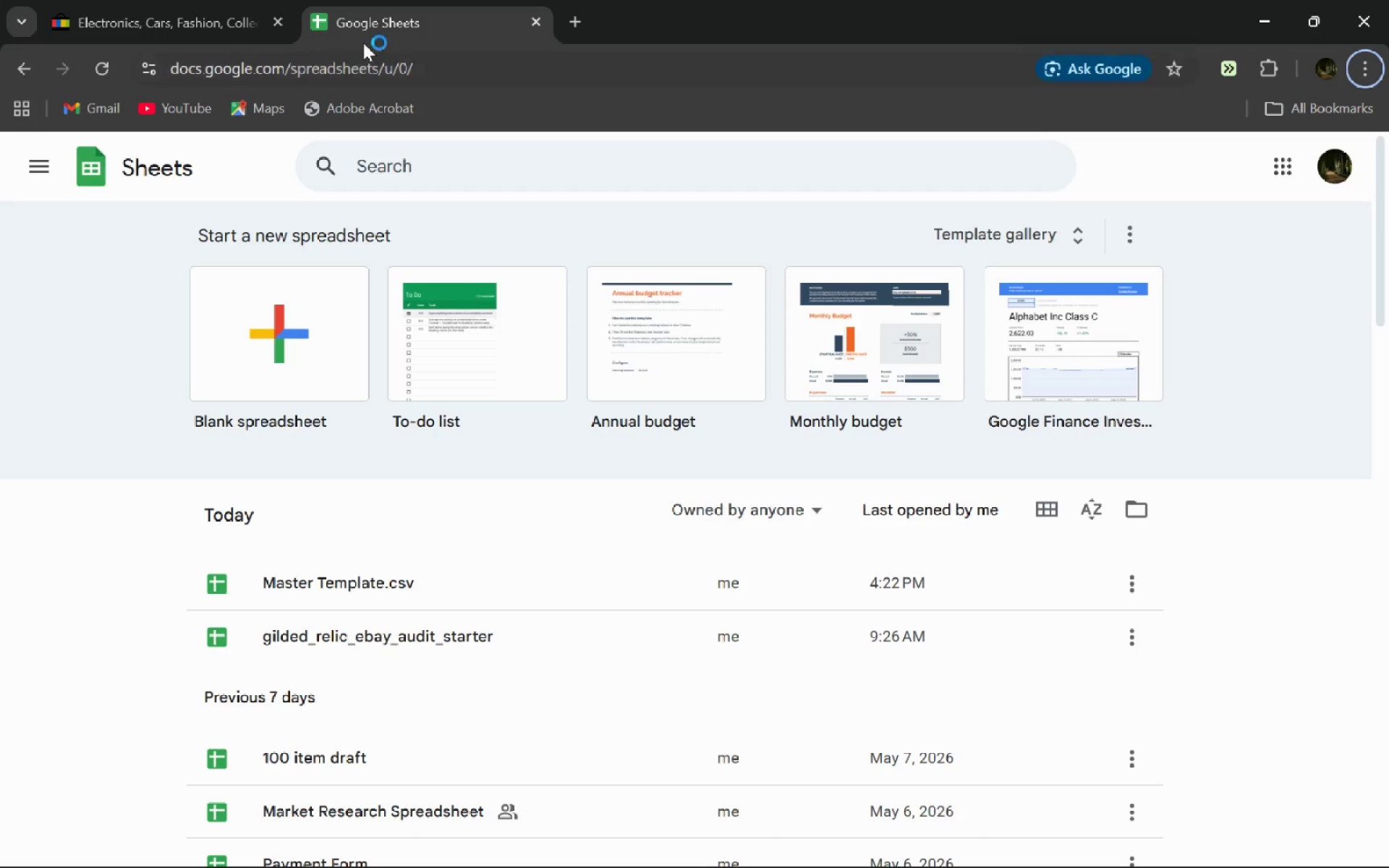 
left_click([255, 5])
 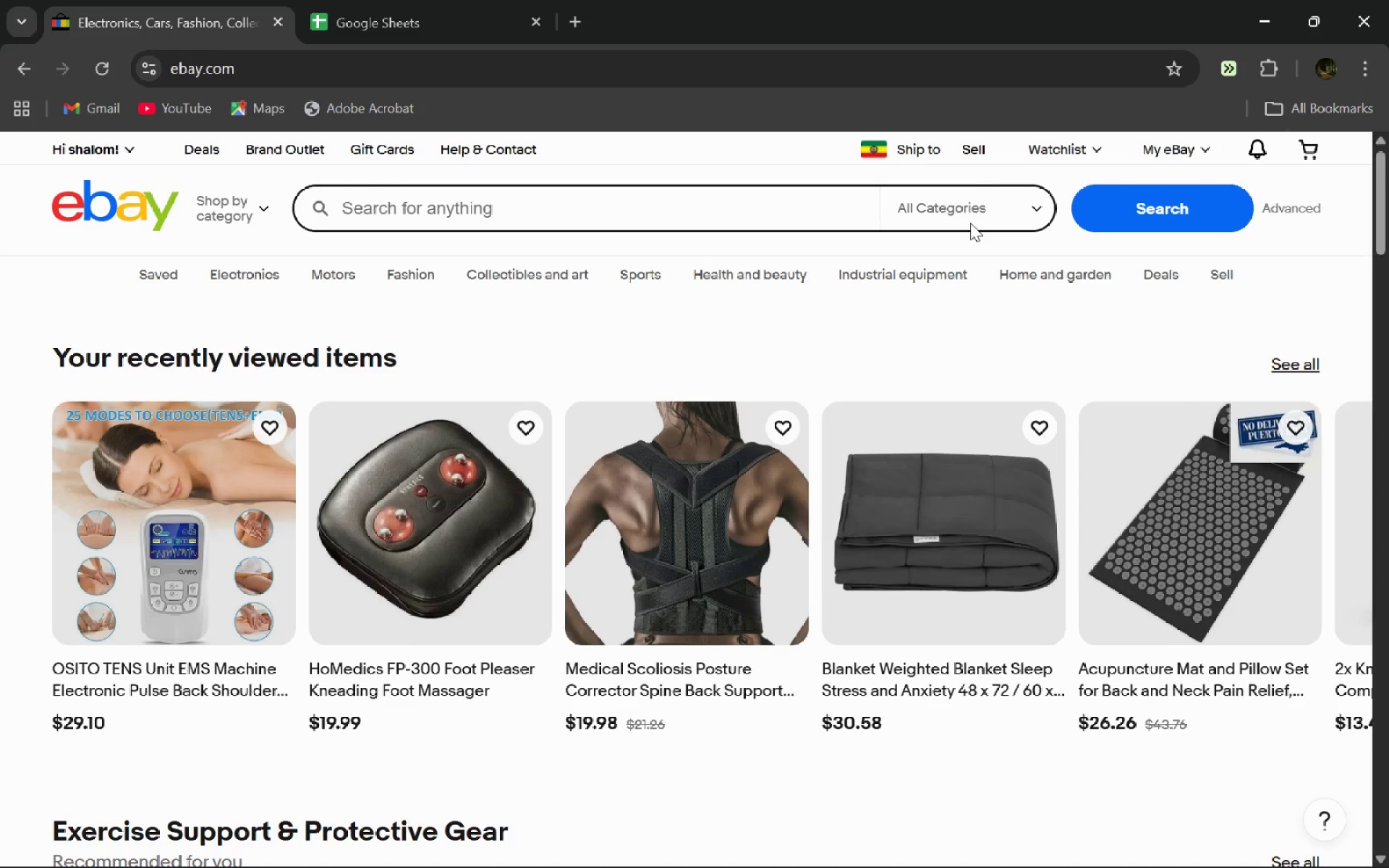 
left_click([985, 143])
 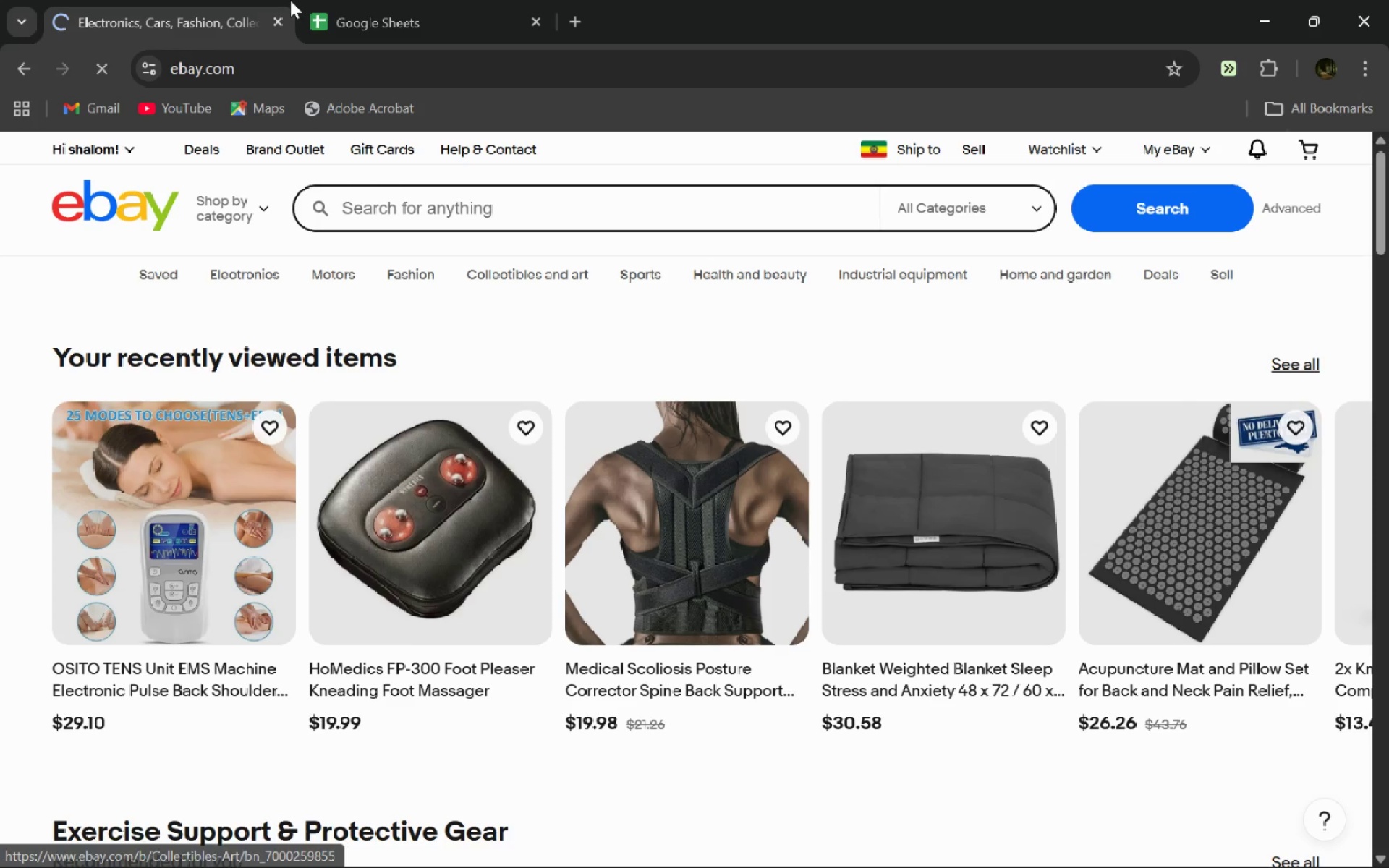 
left_click([420, 0])
 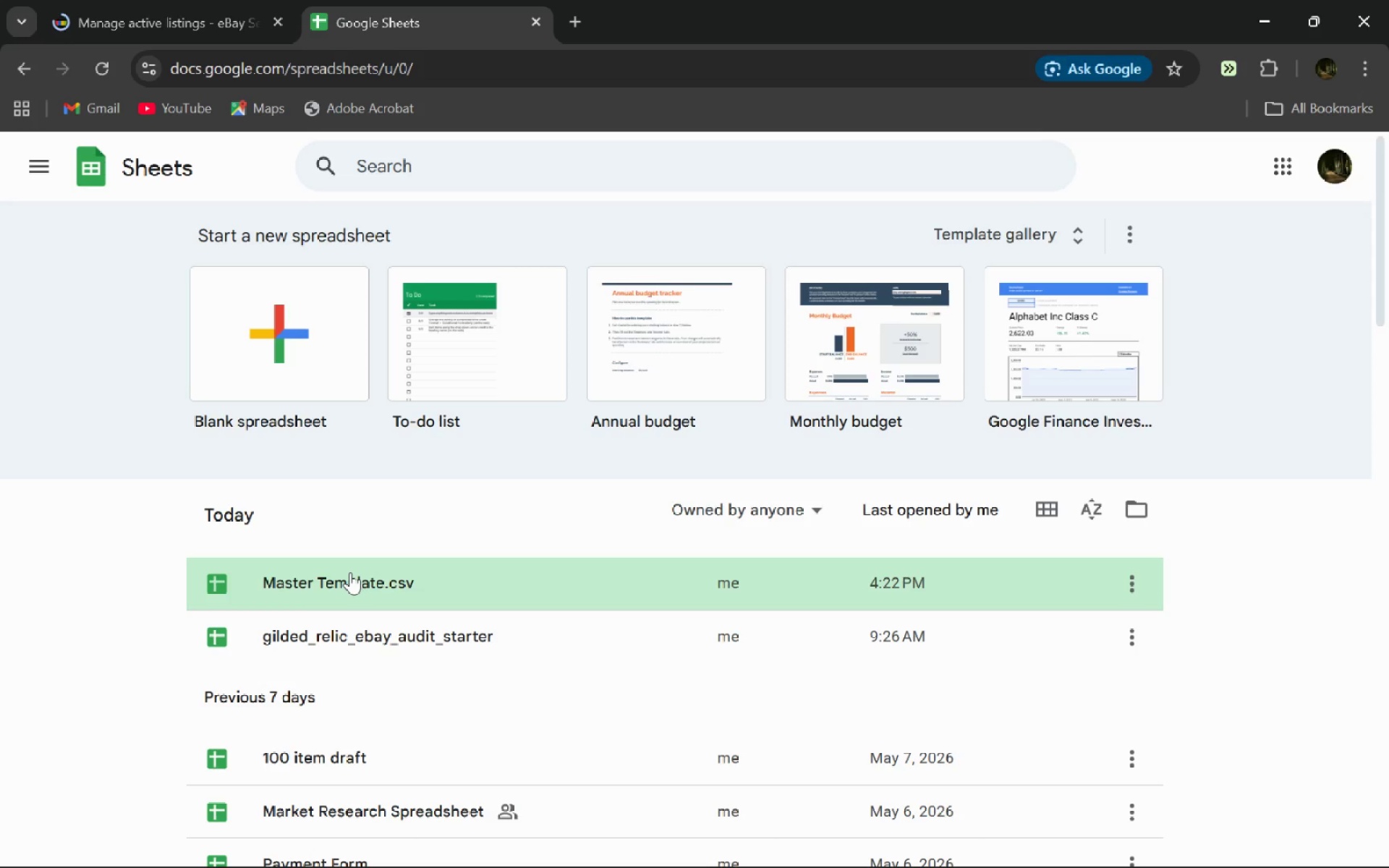 
left_click([350, 572])
 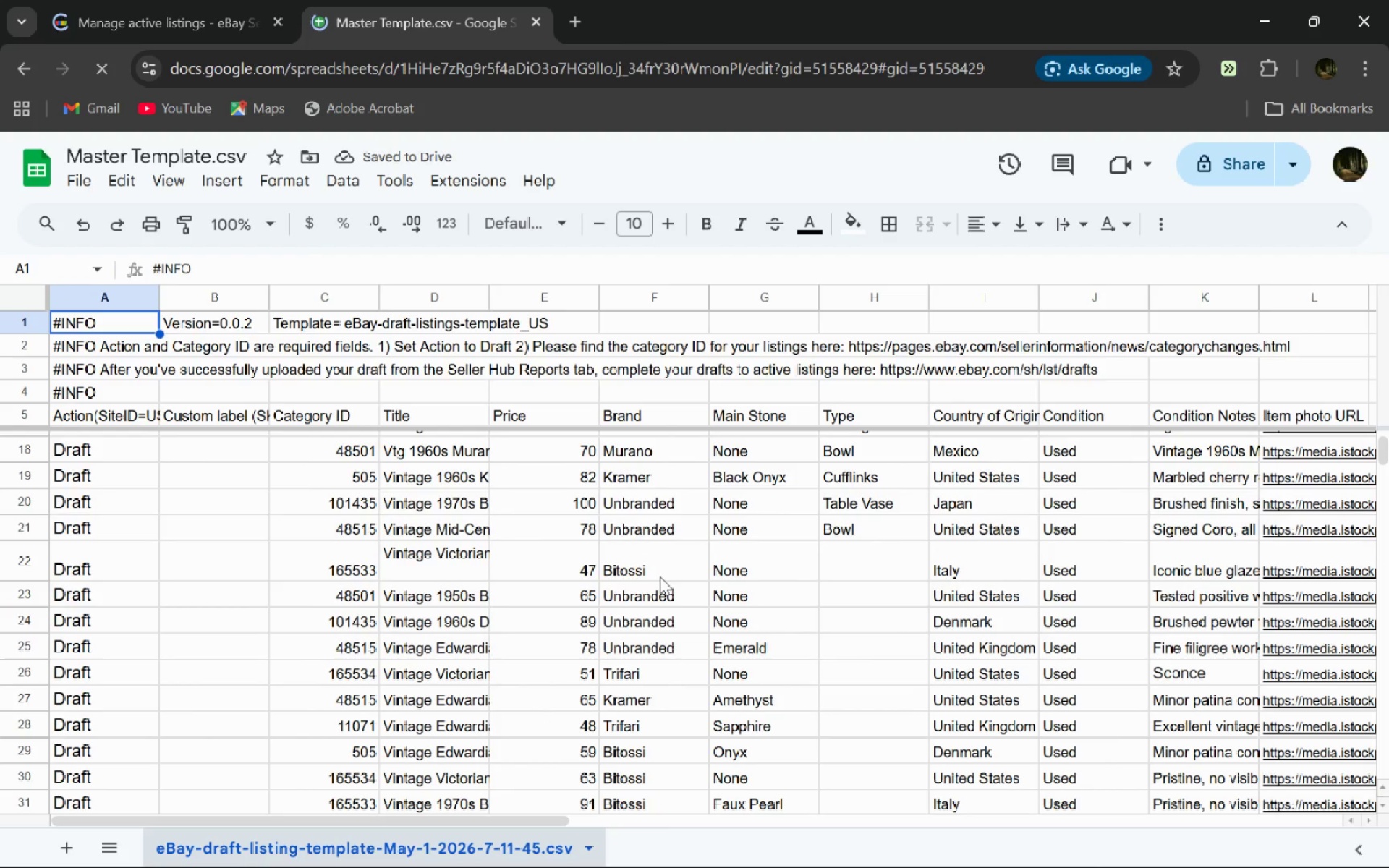 
wait(6.47)
 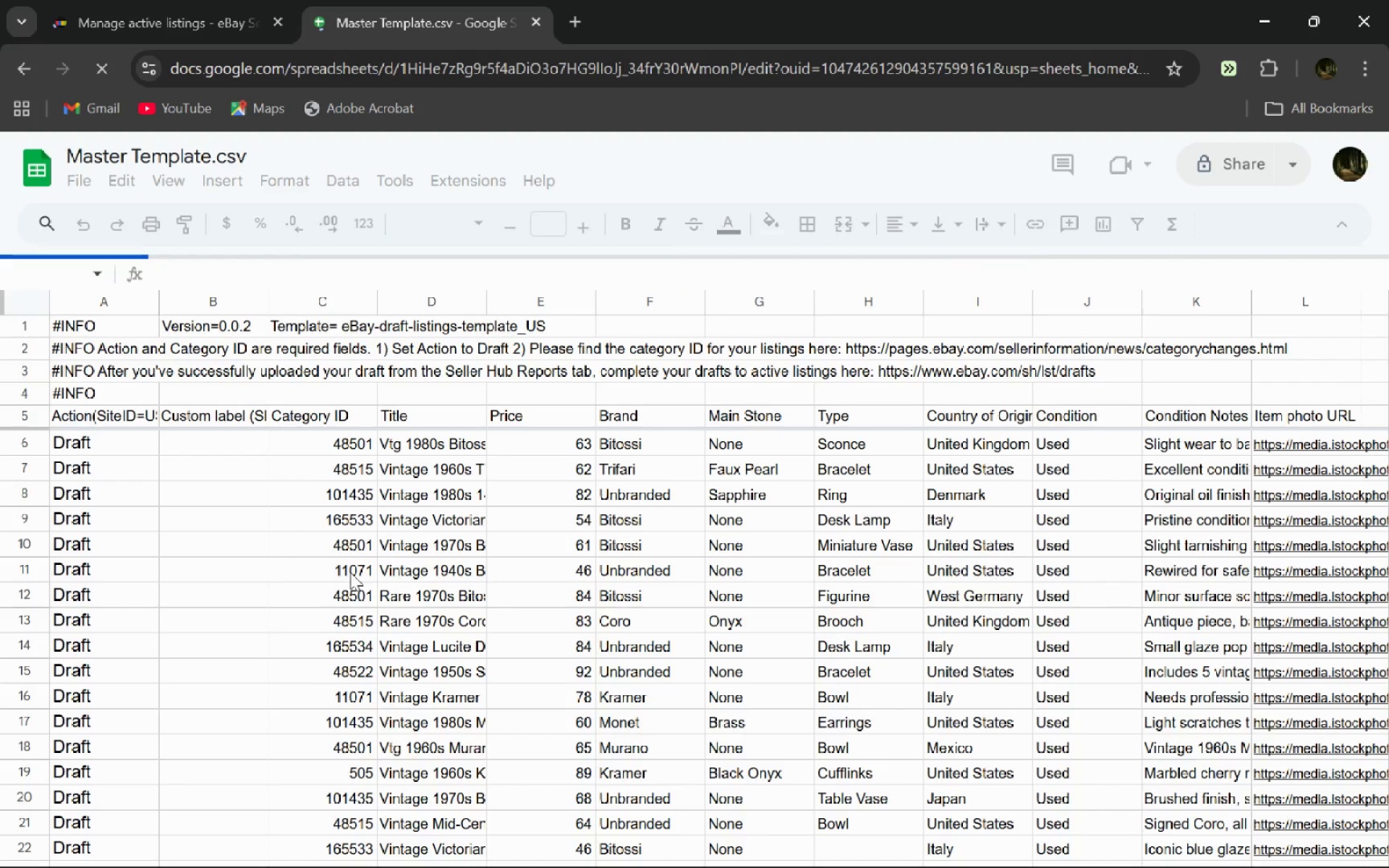 
left_click([131, 0])
 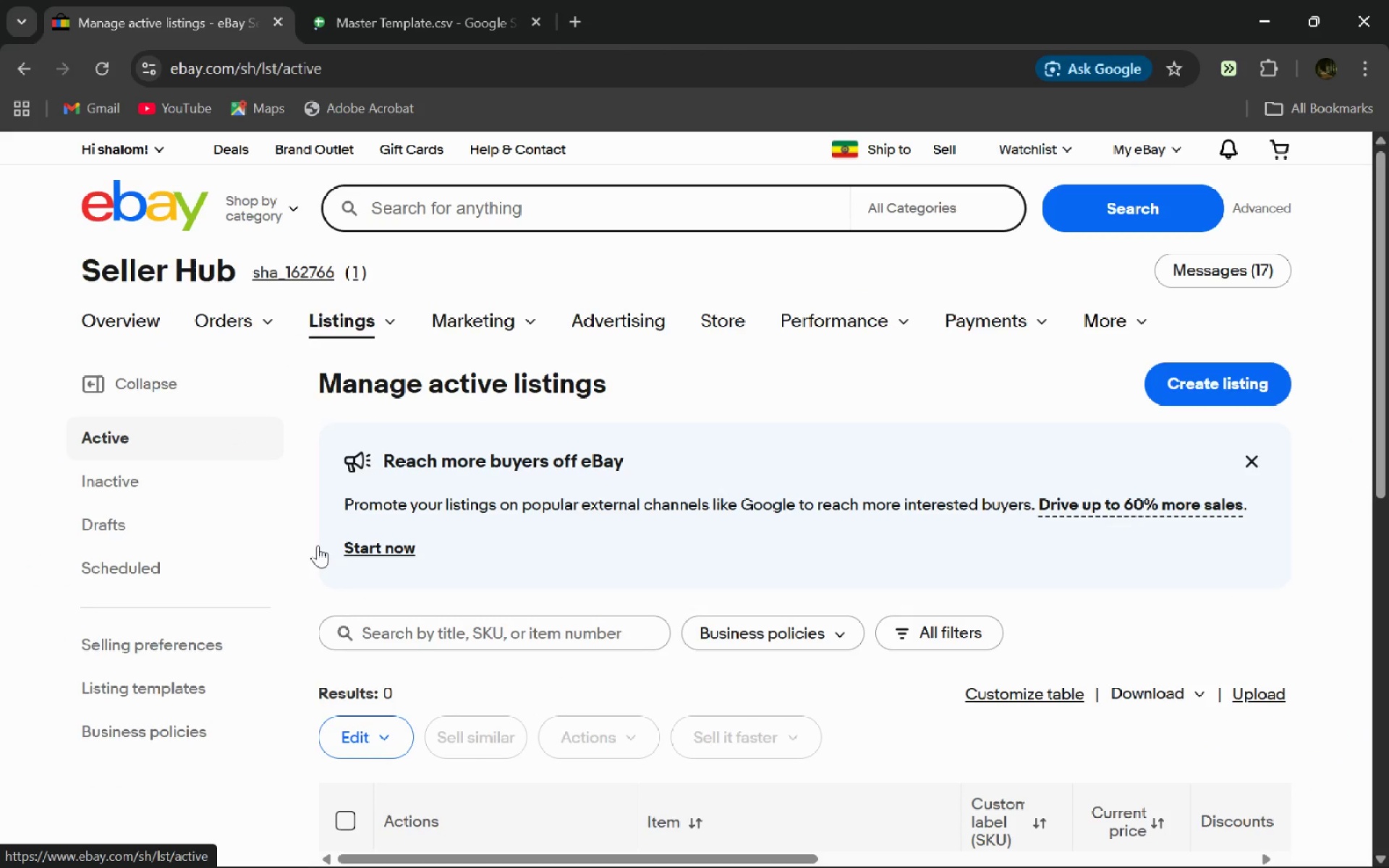 
left_click([114, 532])
 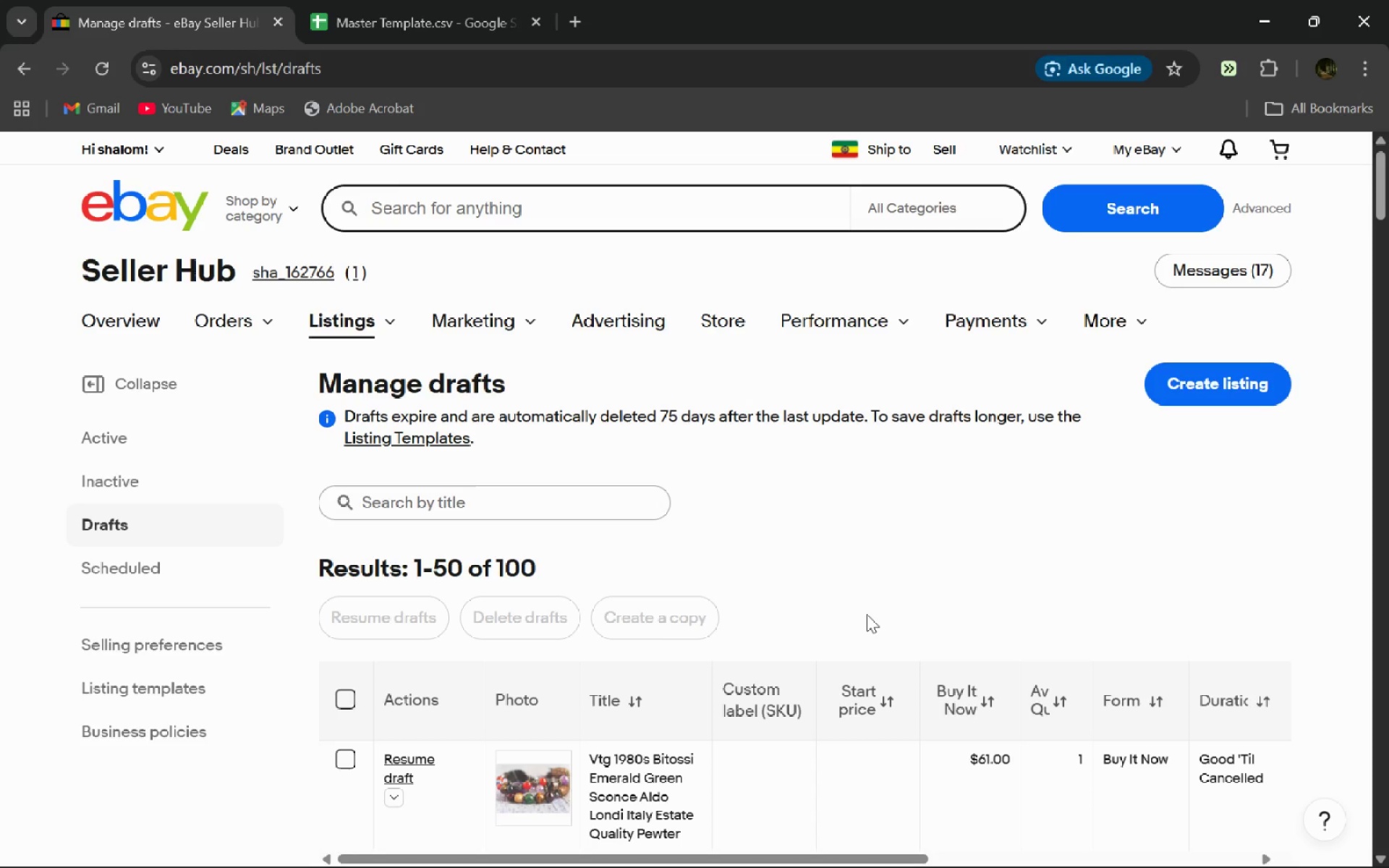 
wait(14.84)
 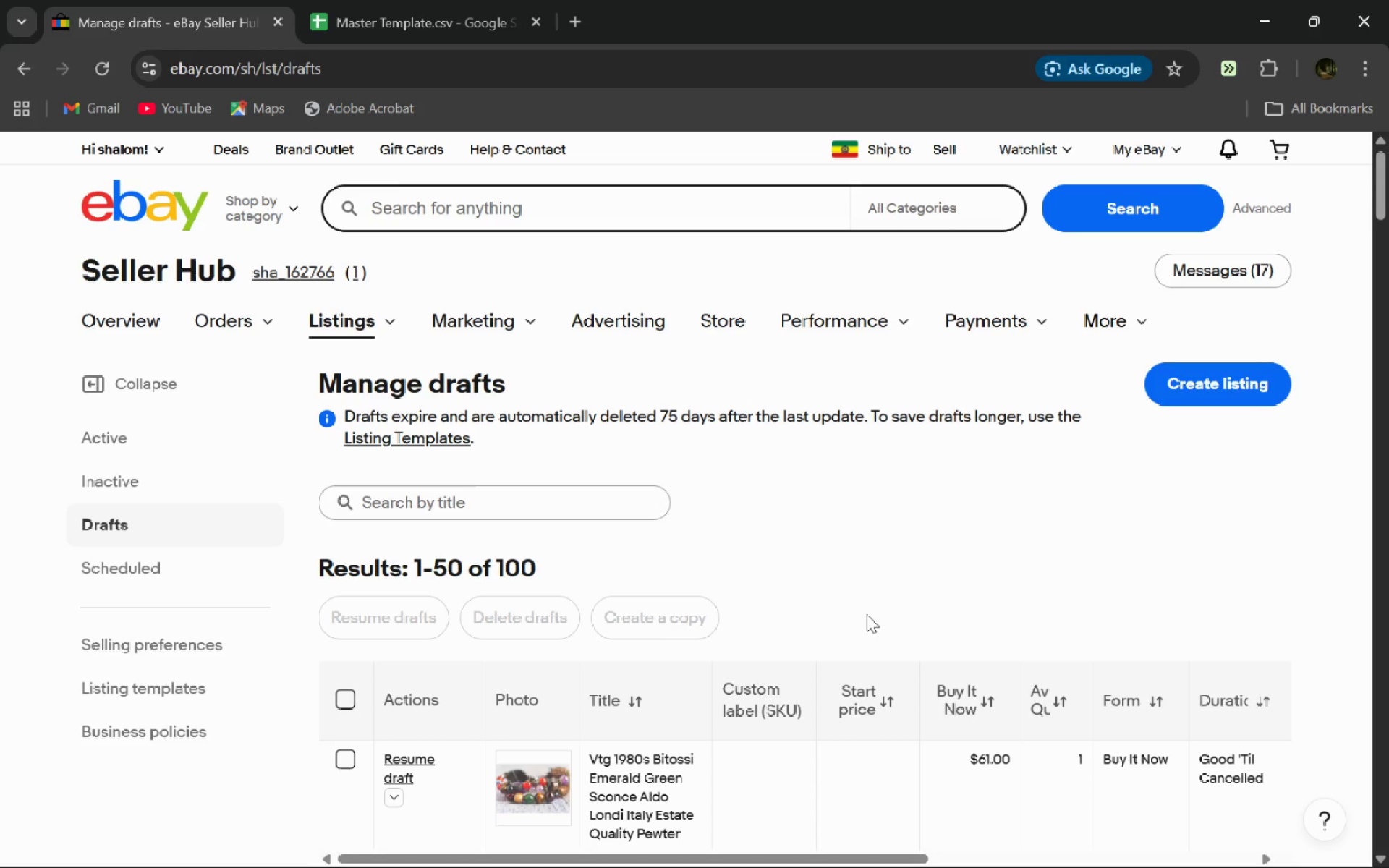 
left_click([350, 443])
 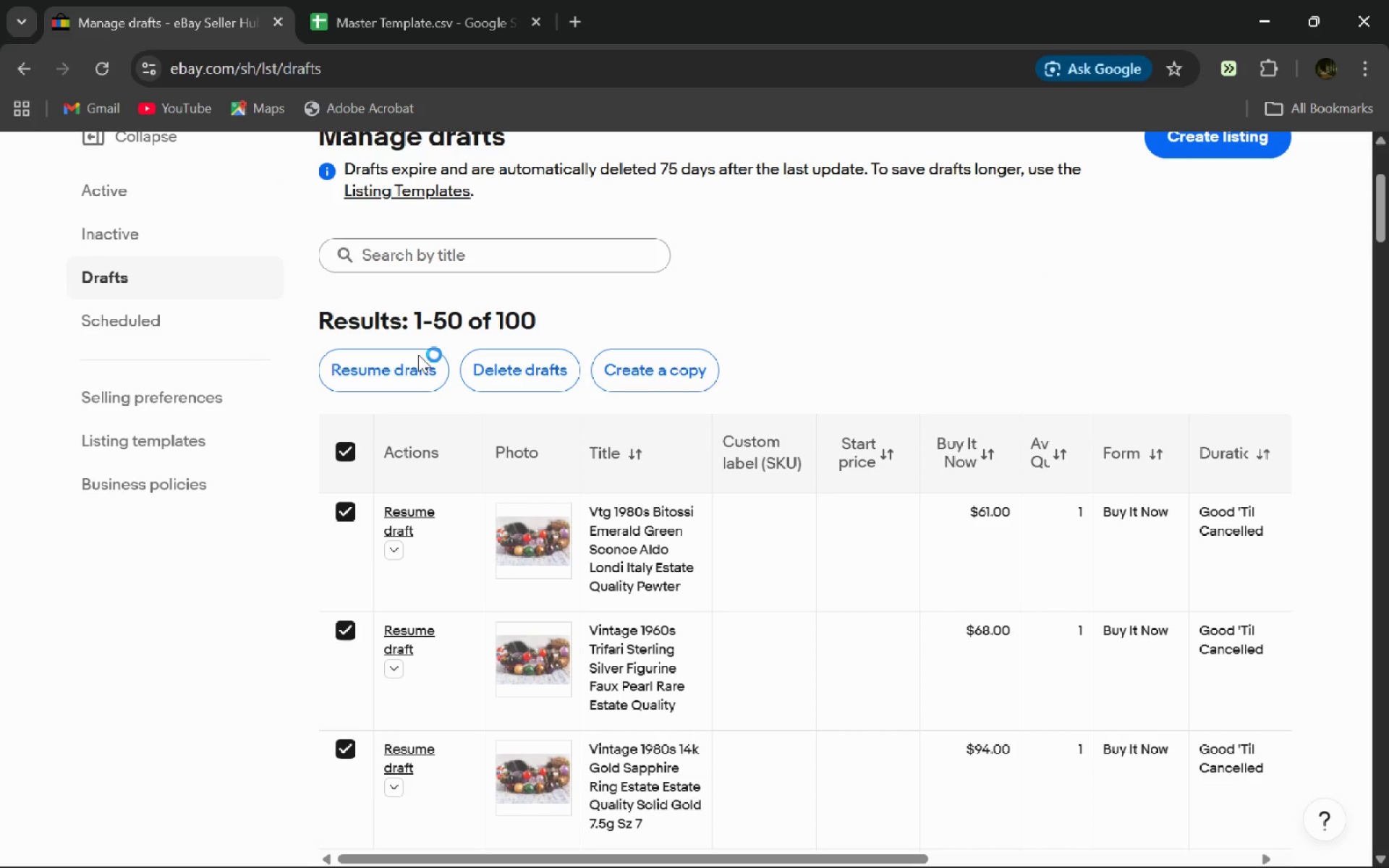 
left_click([418, 354])
 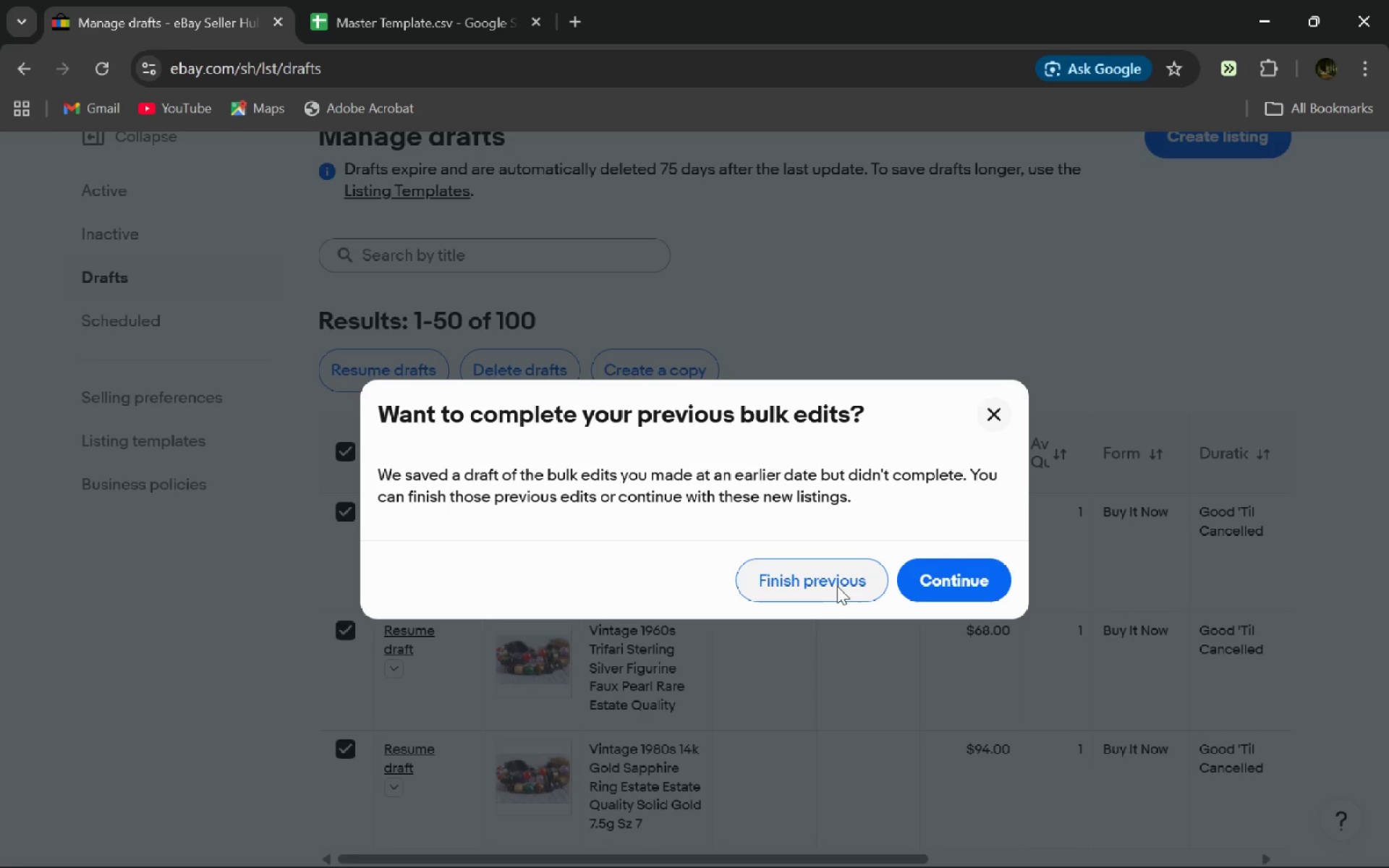 
left_click([849, 583])
 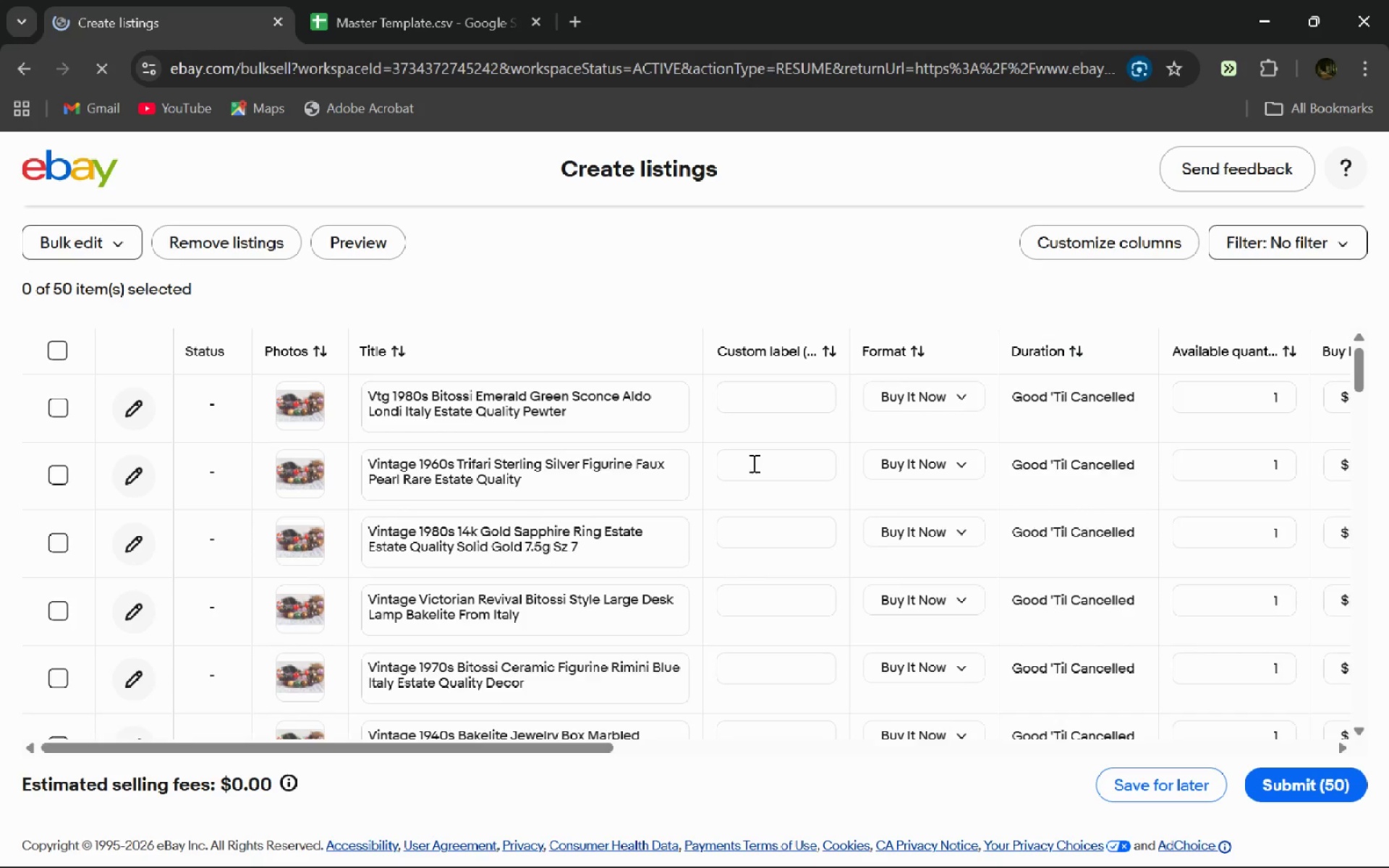 
scroll: coordinate [752, 463], scroll_direction: down, amount: 4.0
 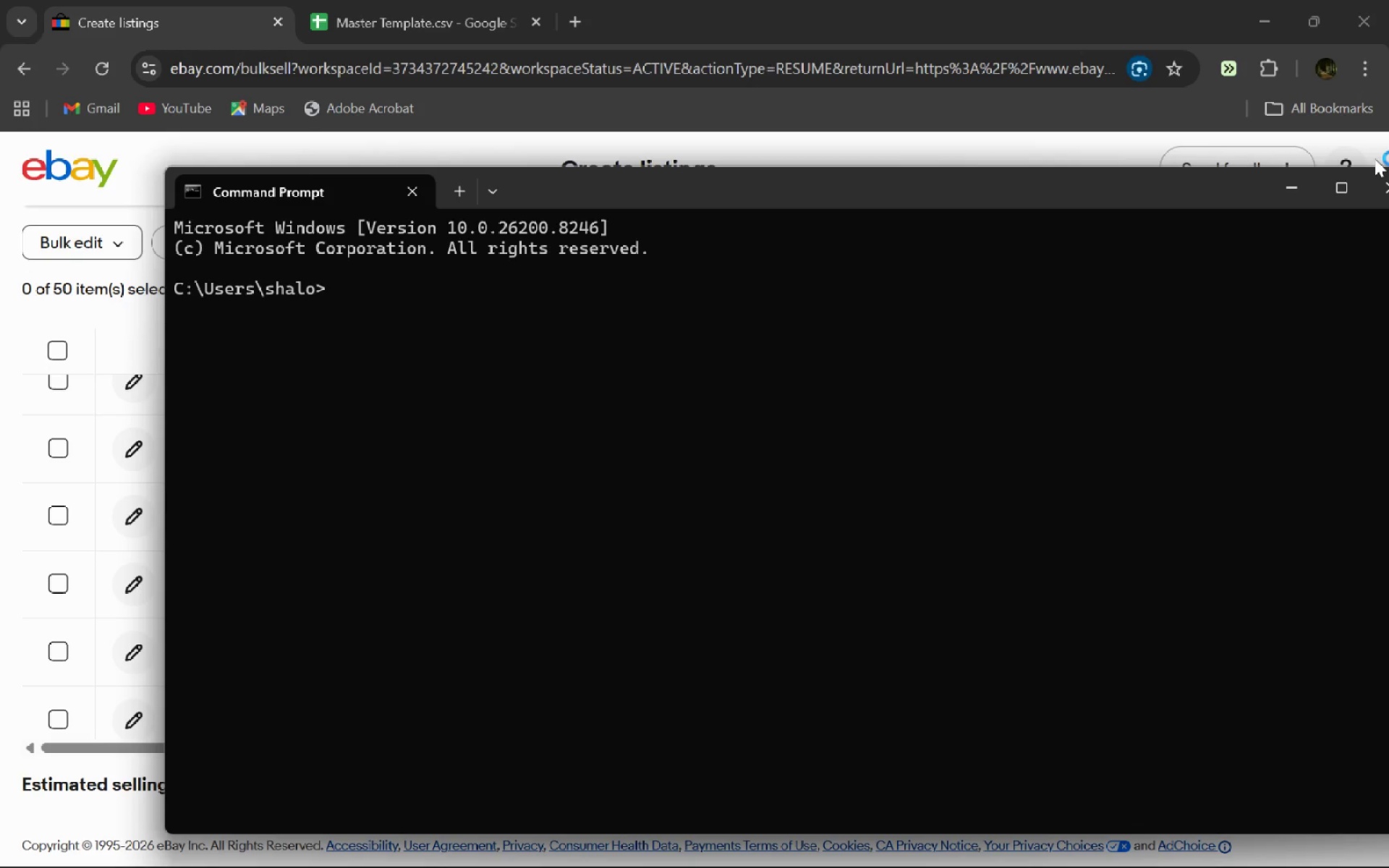 
left_click([1385, 192])
 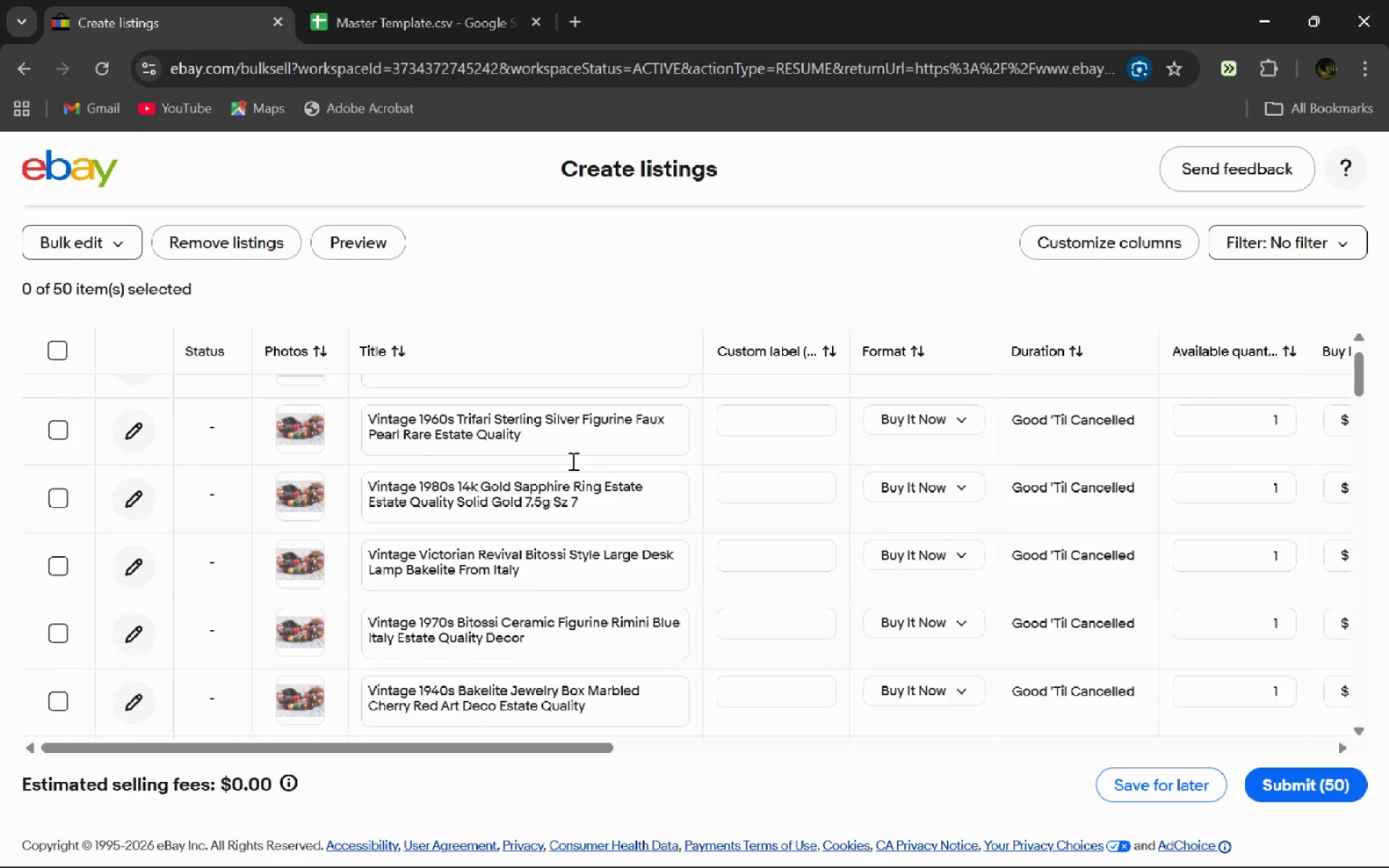 
wait(31.03)
 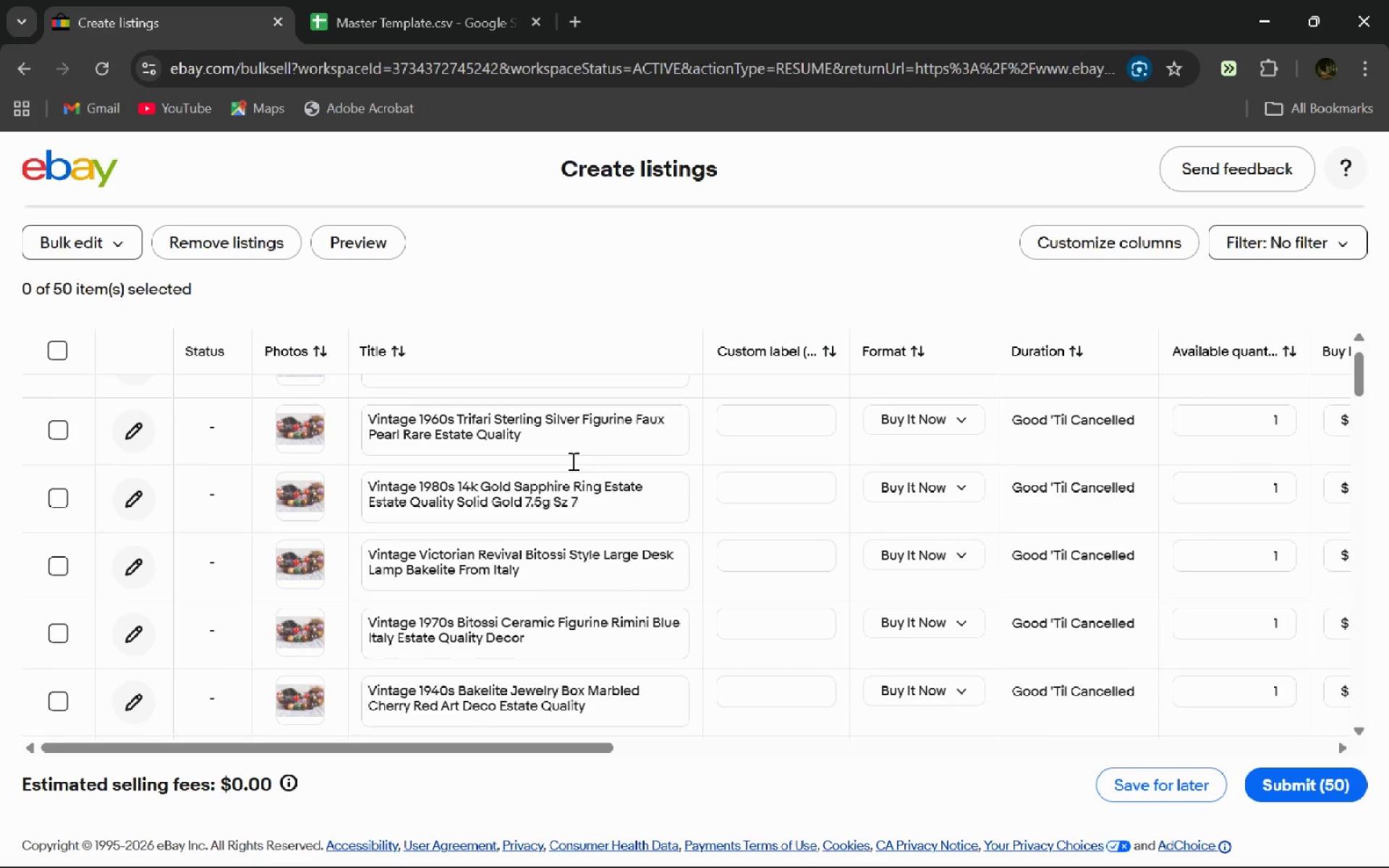 
mouse_move([1019, 417])
 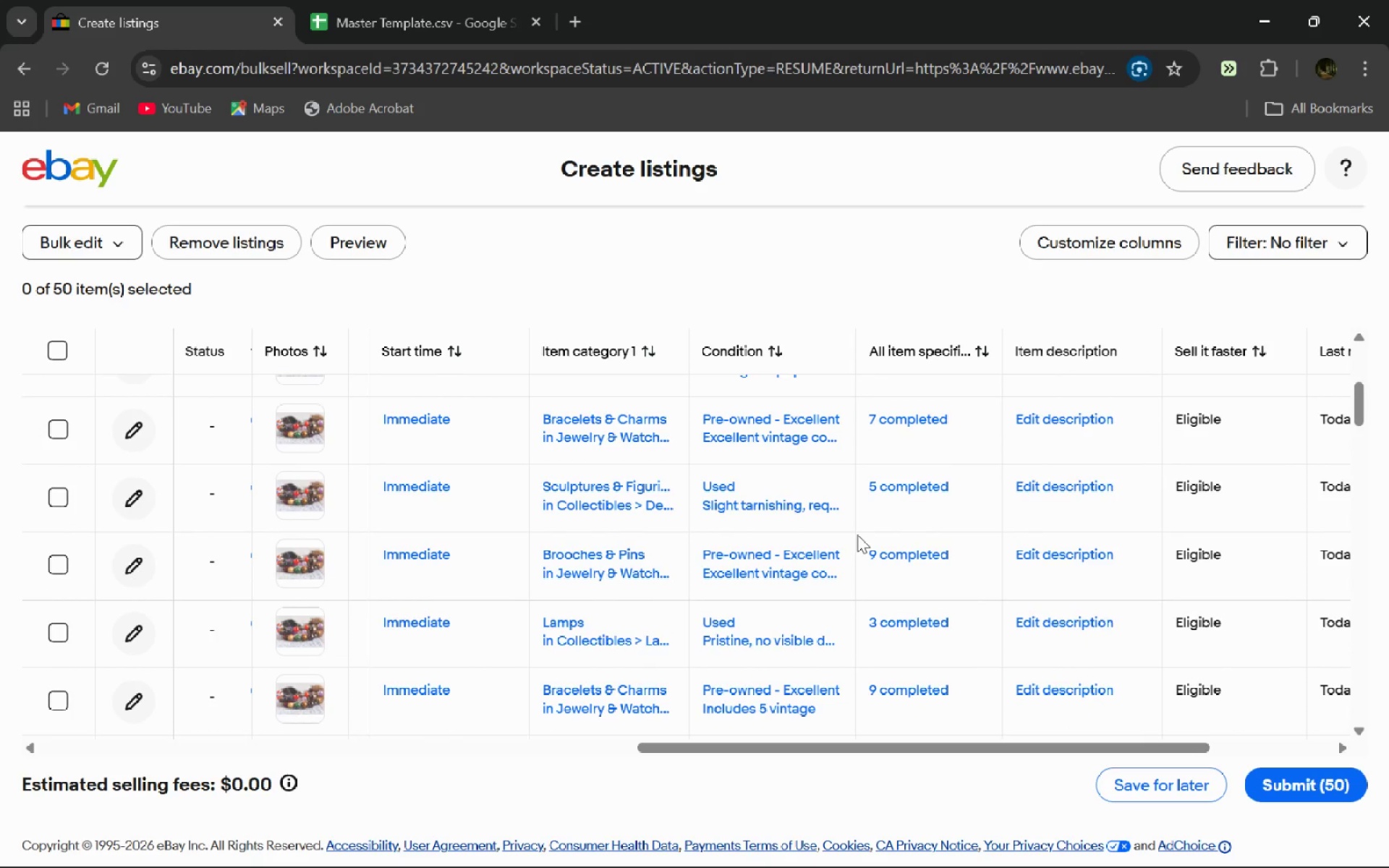 
key(Alt+AltLeft)
 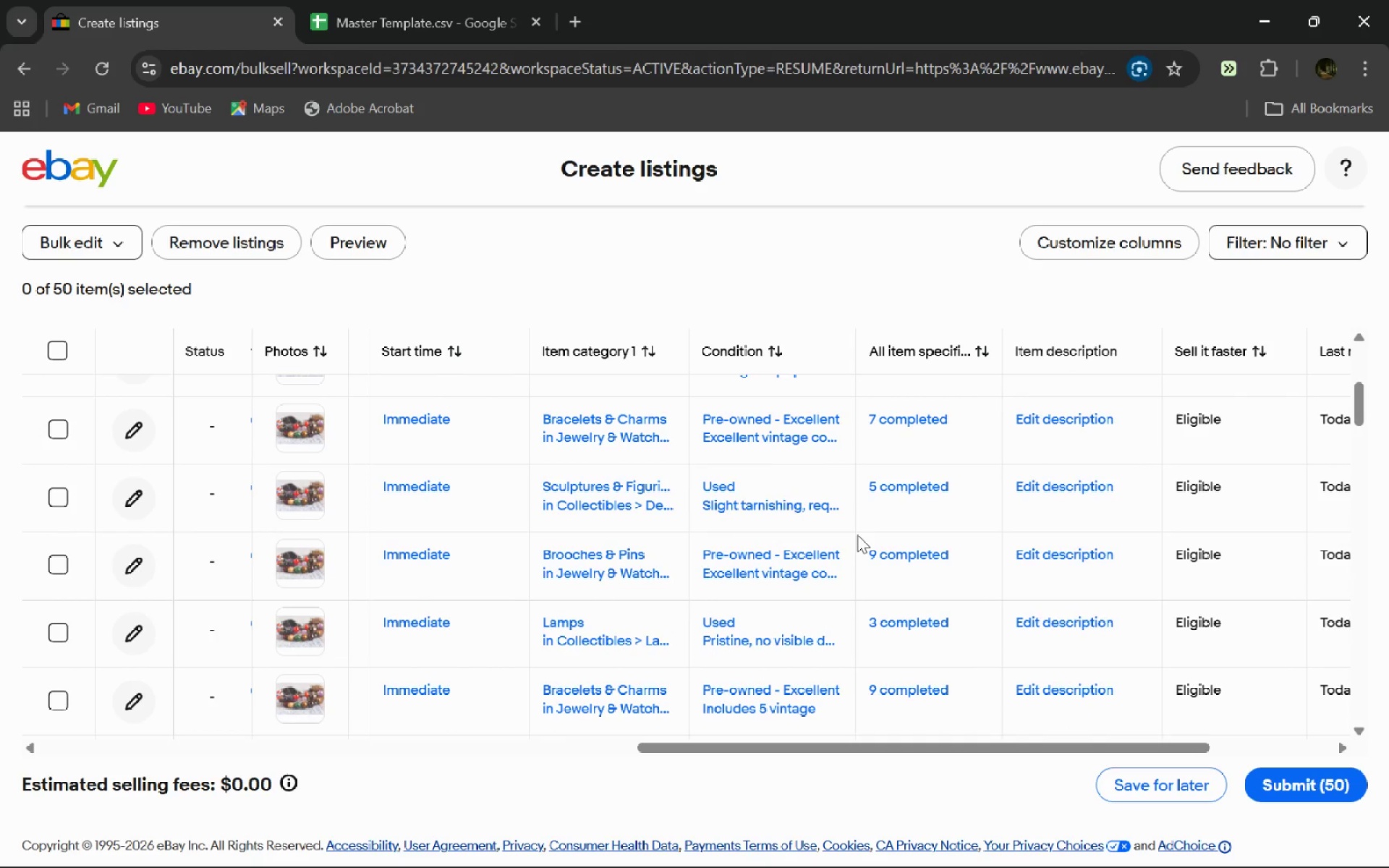 
key(Alt+Tab)
 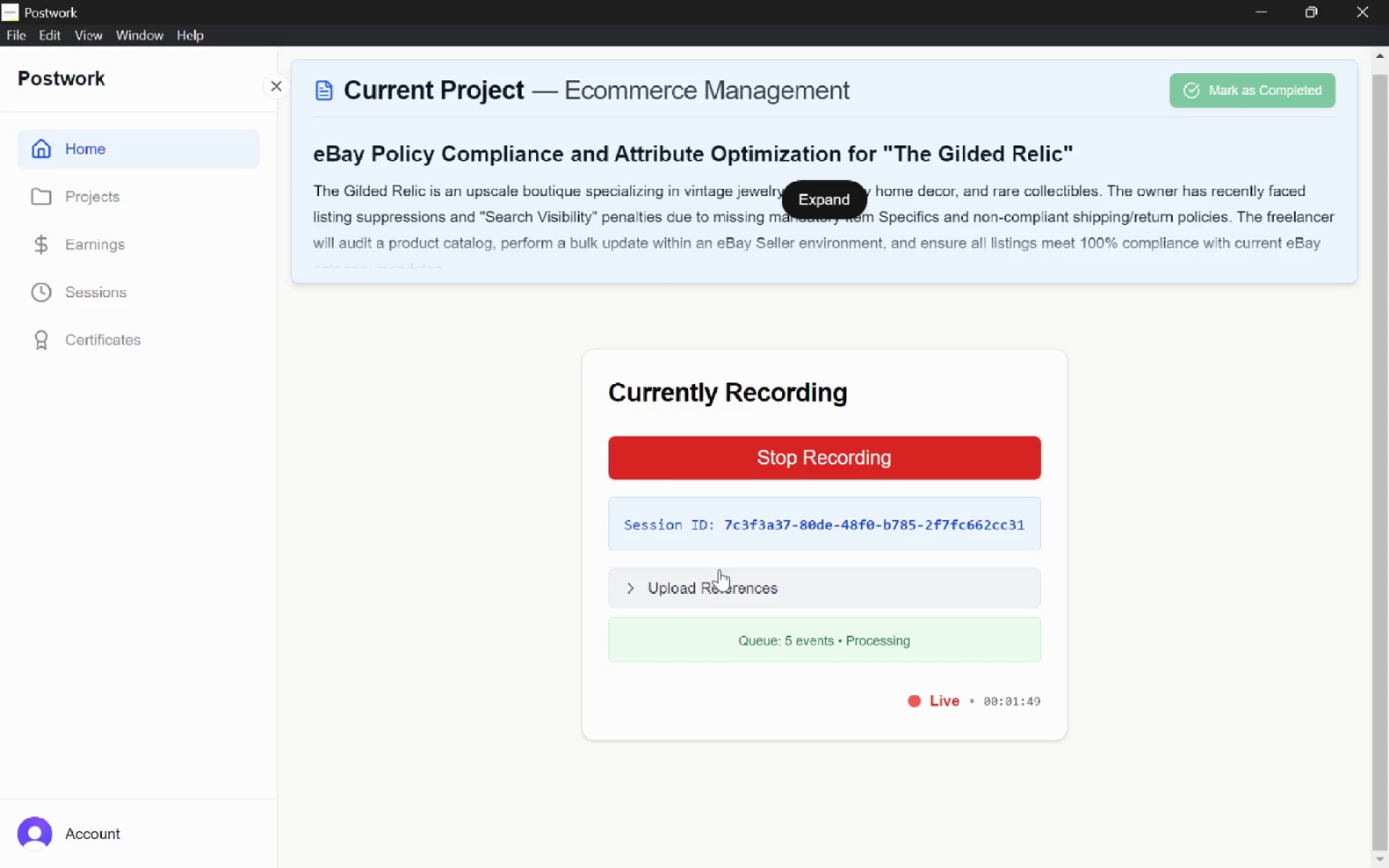 
hold_key(key=AltLeft, duration=0.72)